 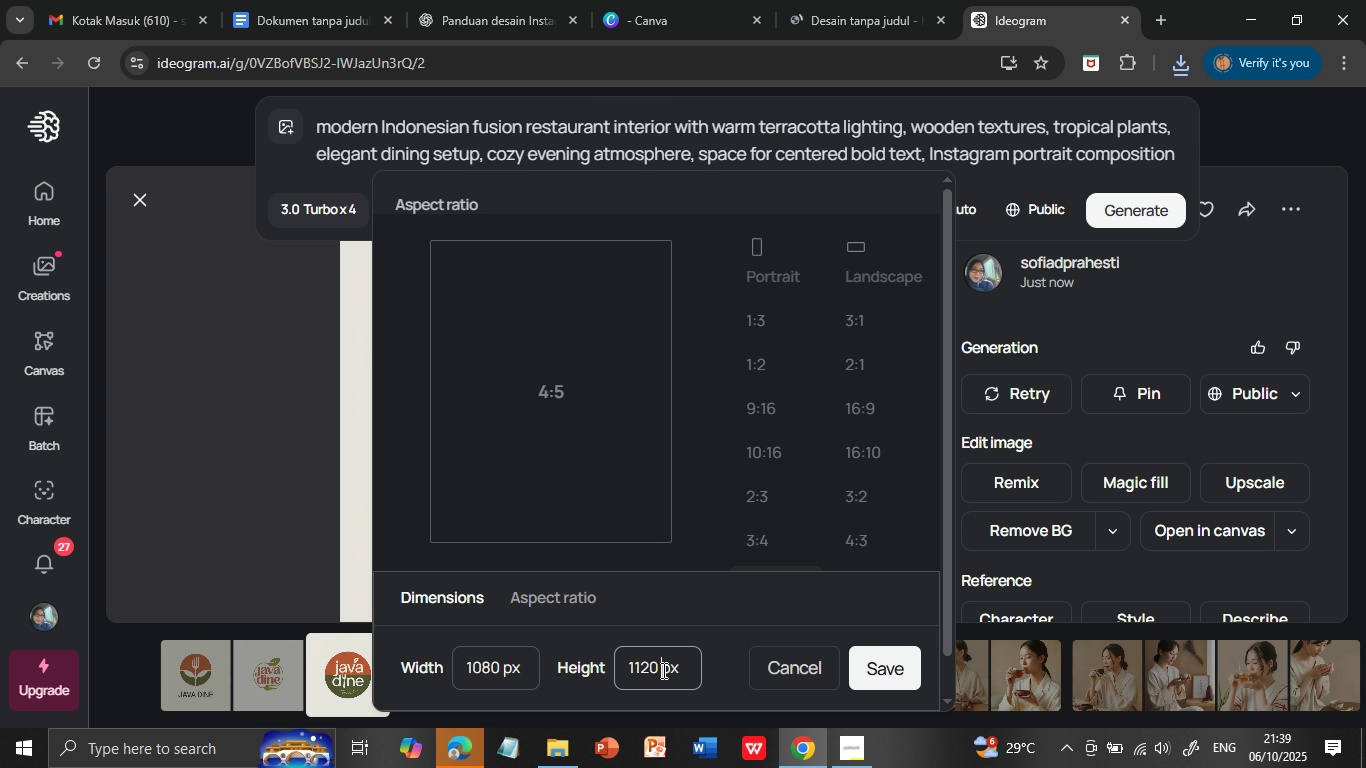 
double_click([662, 670])
 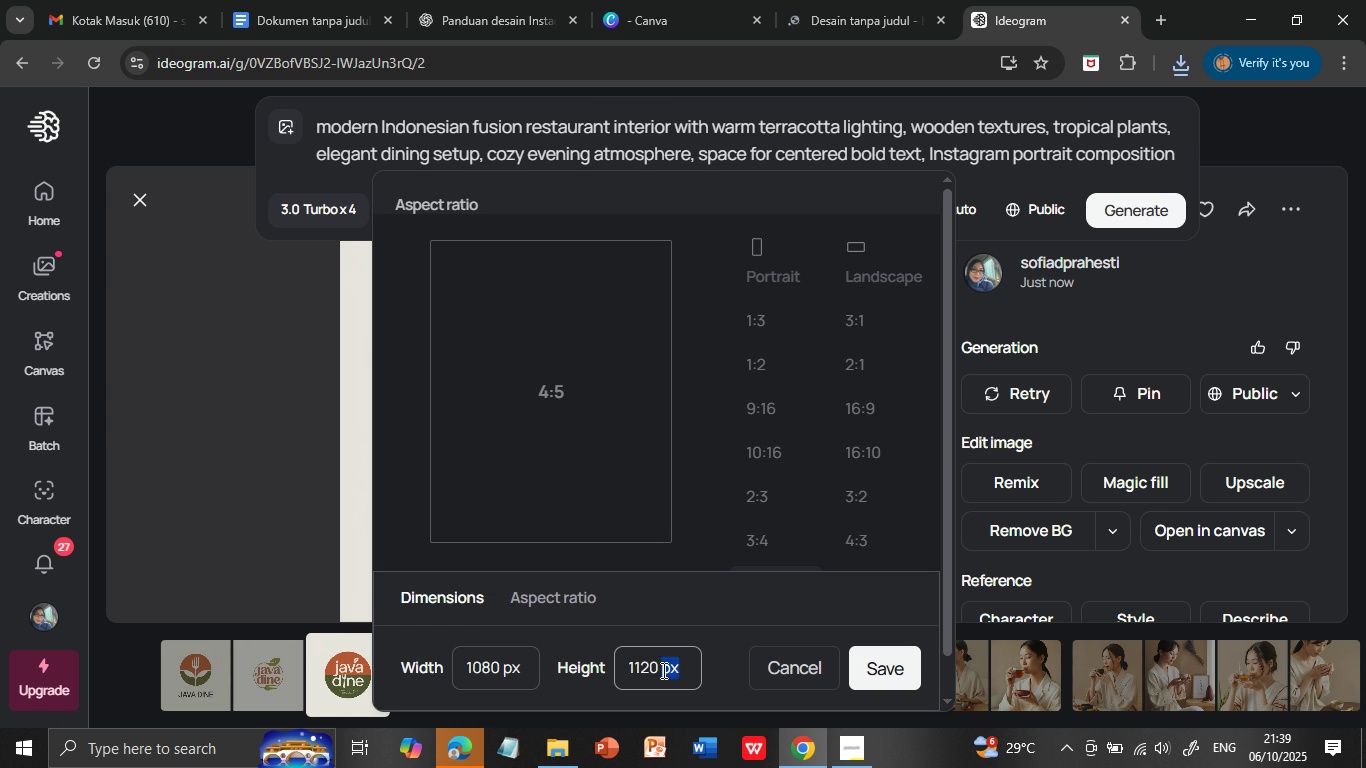 
double_click([662, 670])
 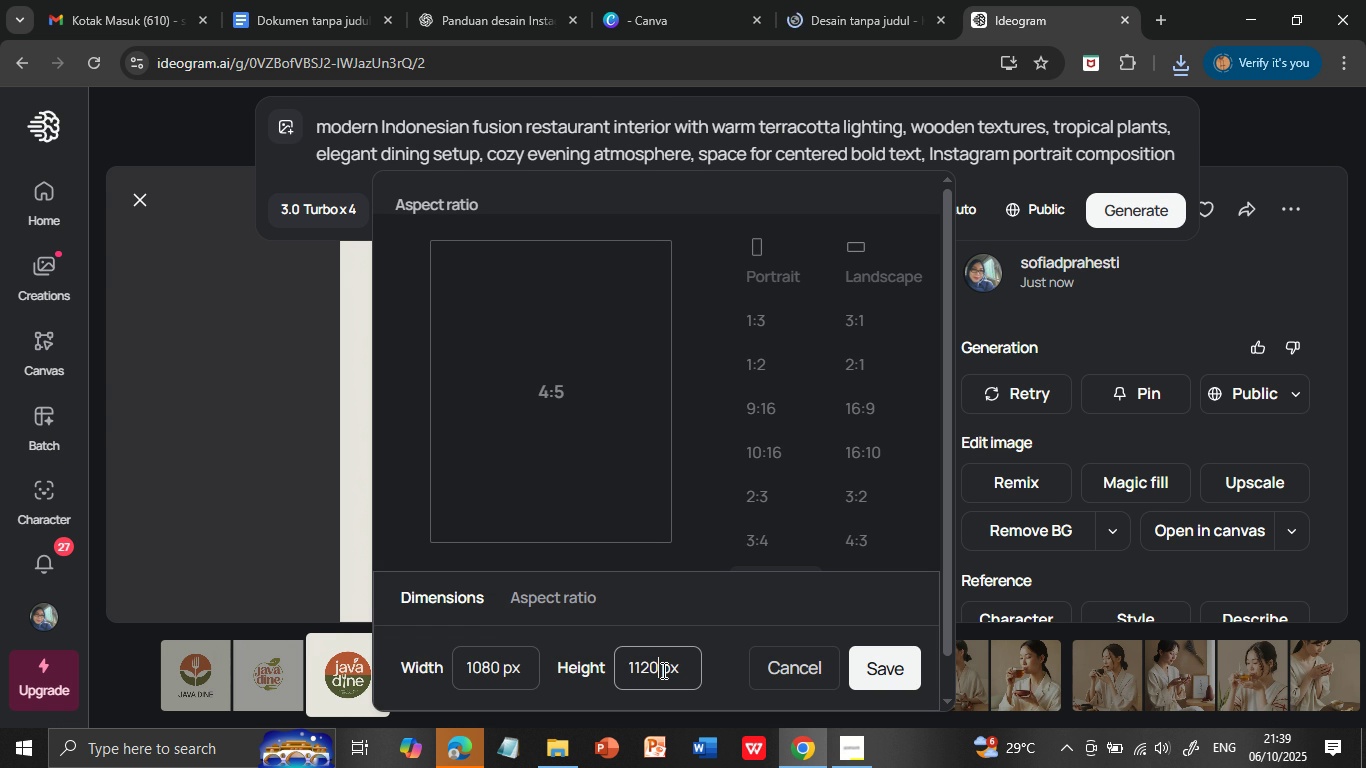 
left_click([662, 670])
 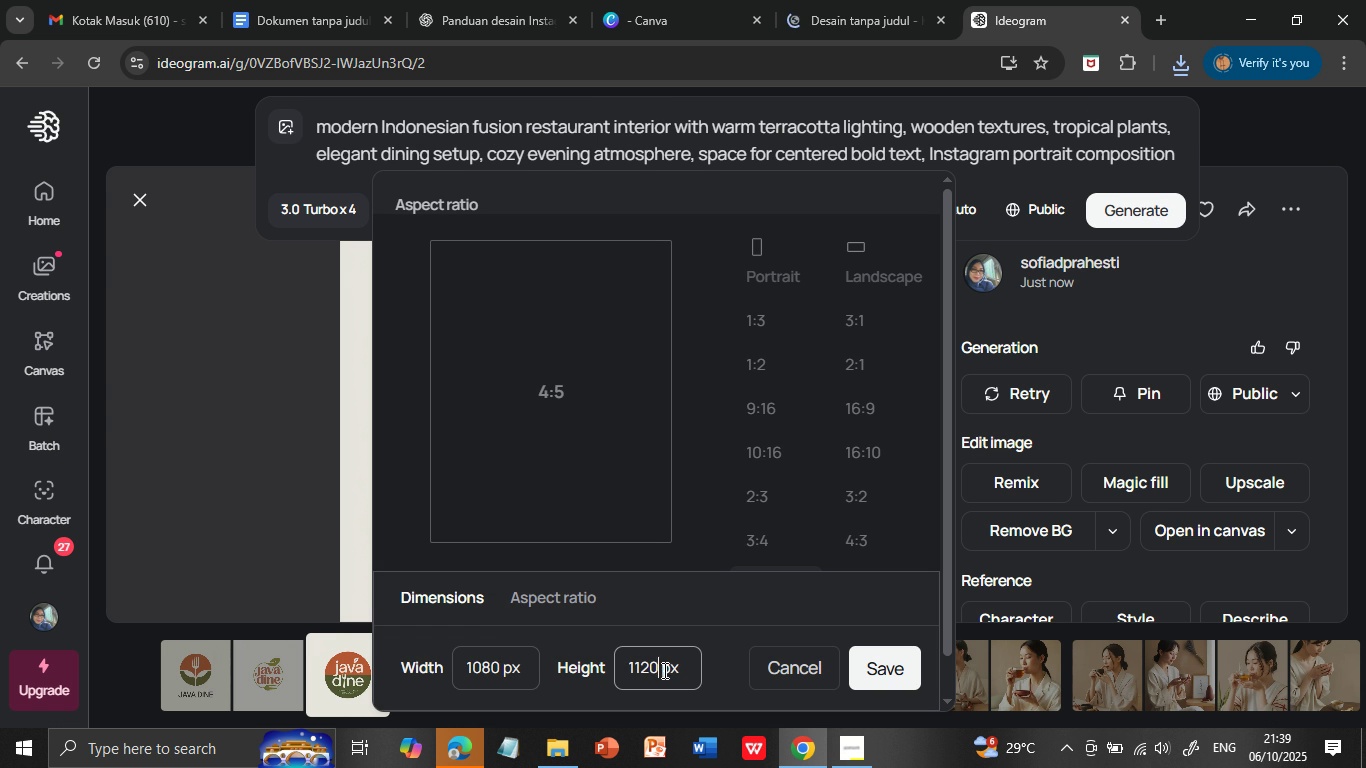 
key(Backspace)
key(Backspace)
type(350)